 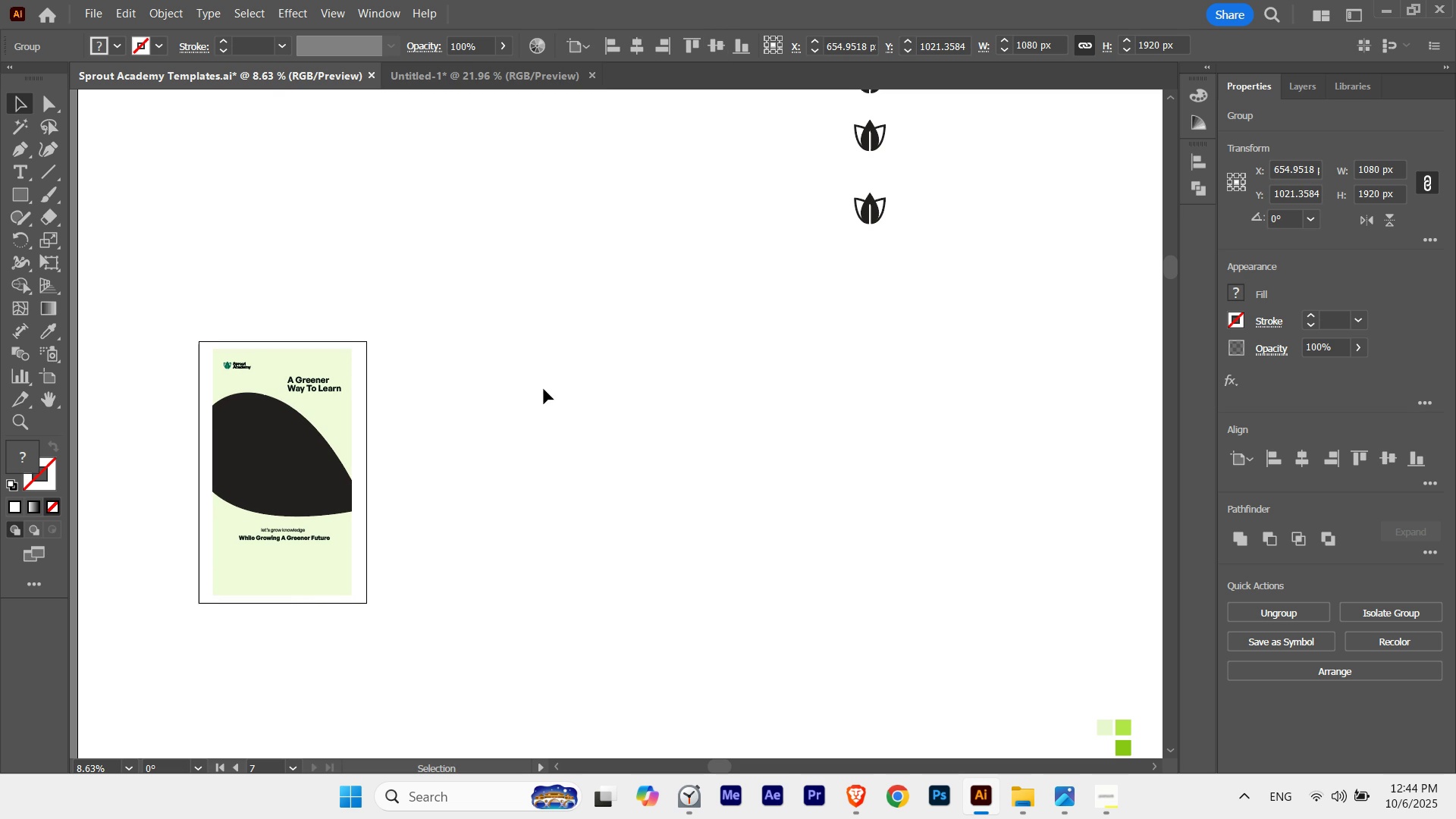 
left_click([38, 379])
 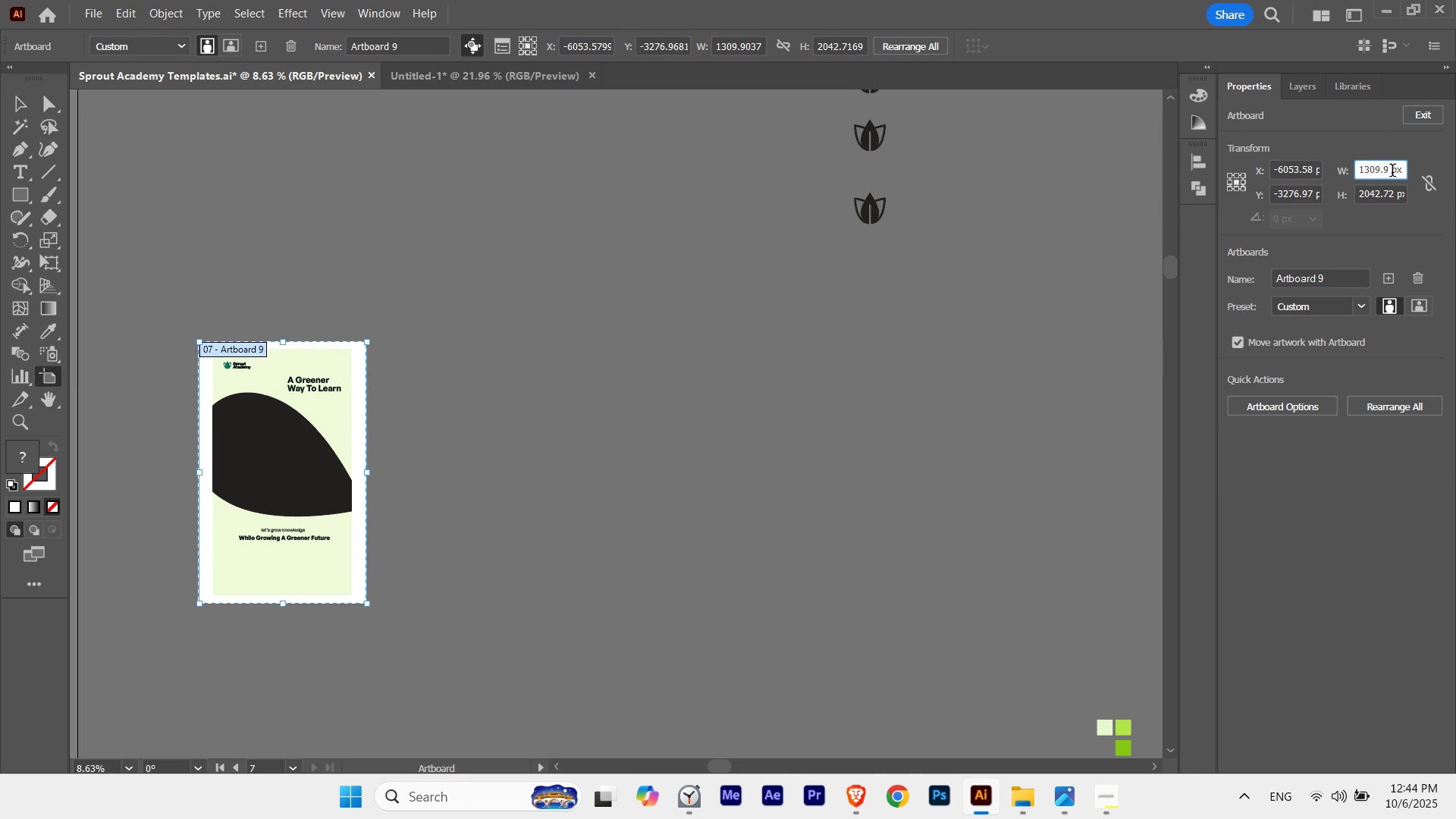 
left_click([1392, 172])
 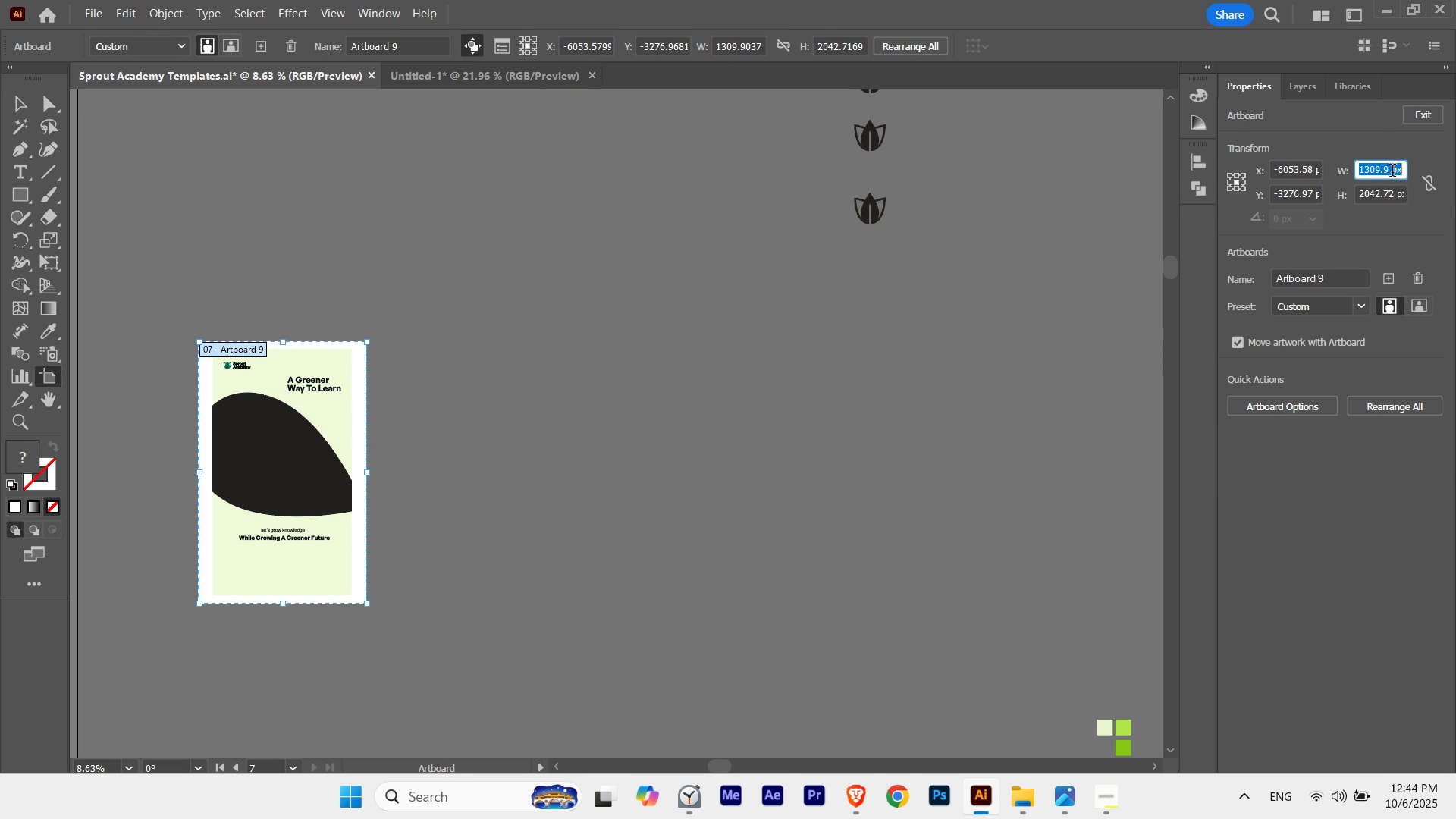 
key(Control+ControlLeft)
 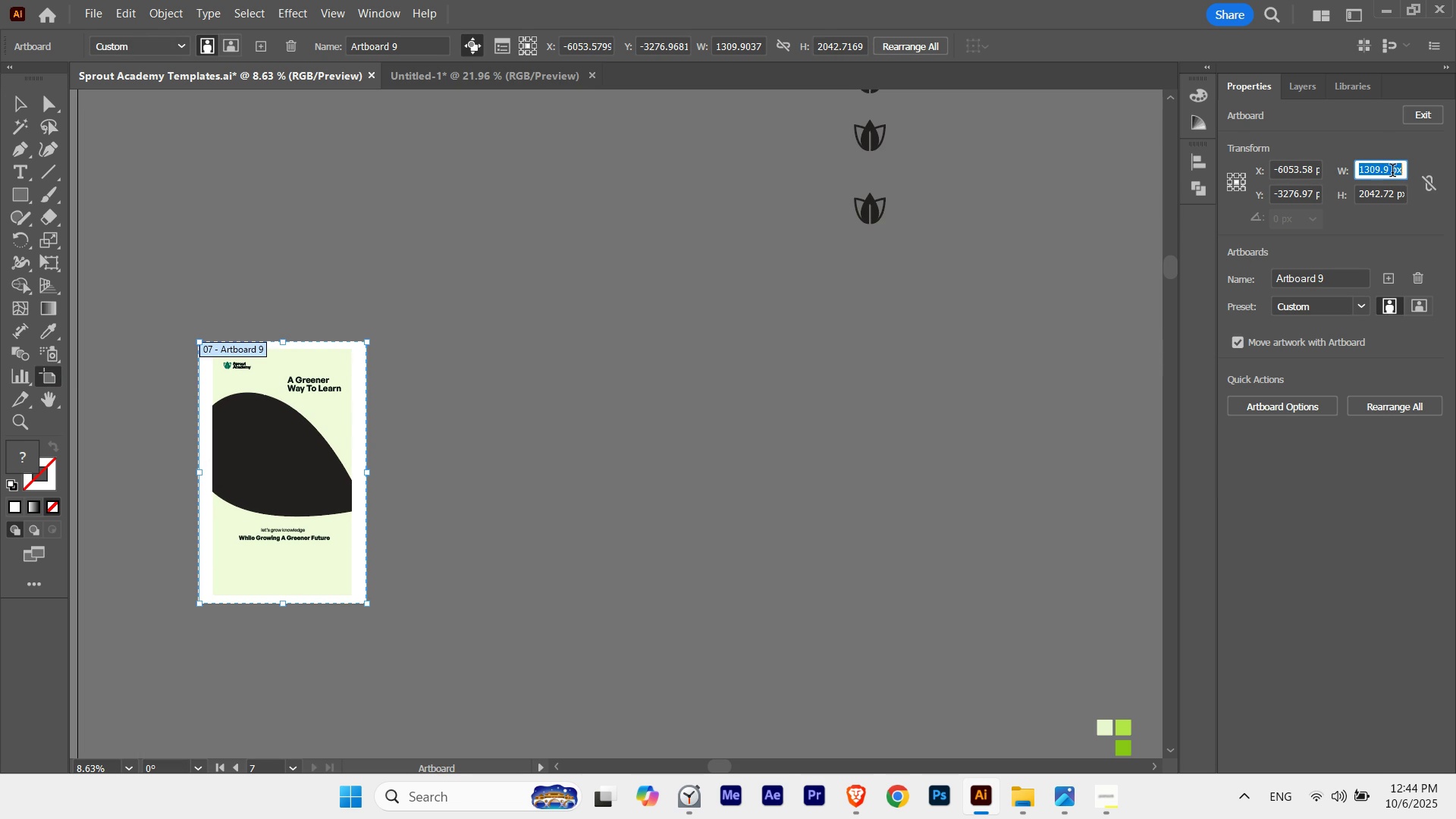 
key(Control+A)
 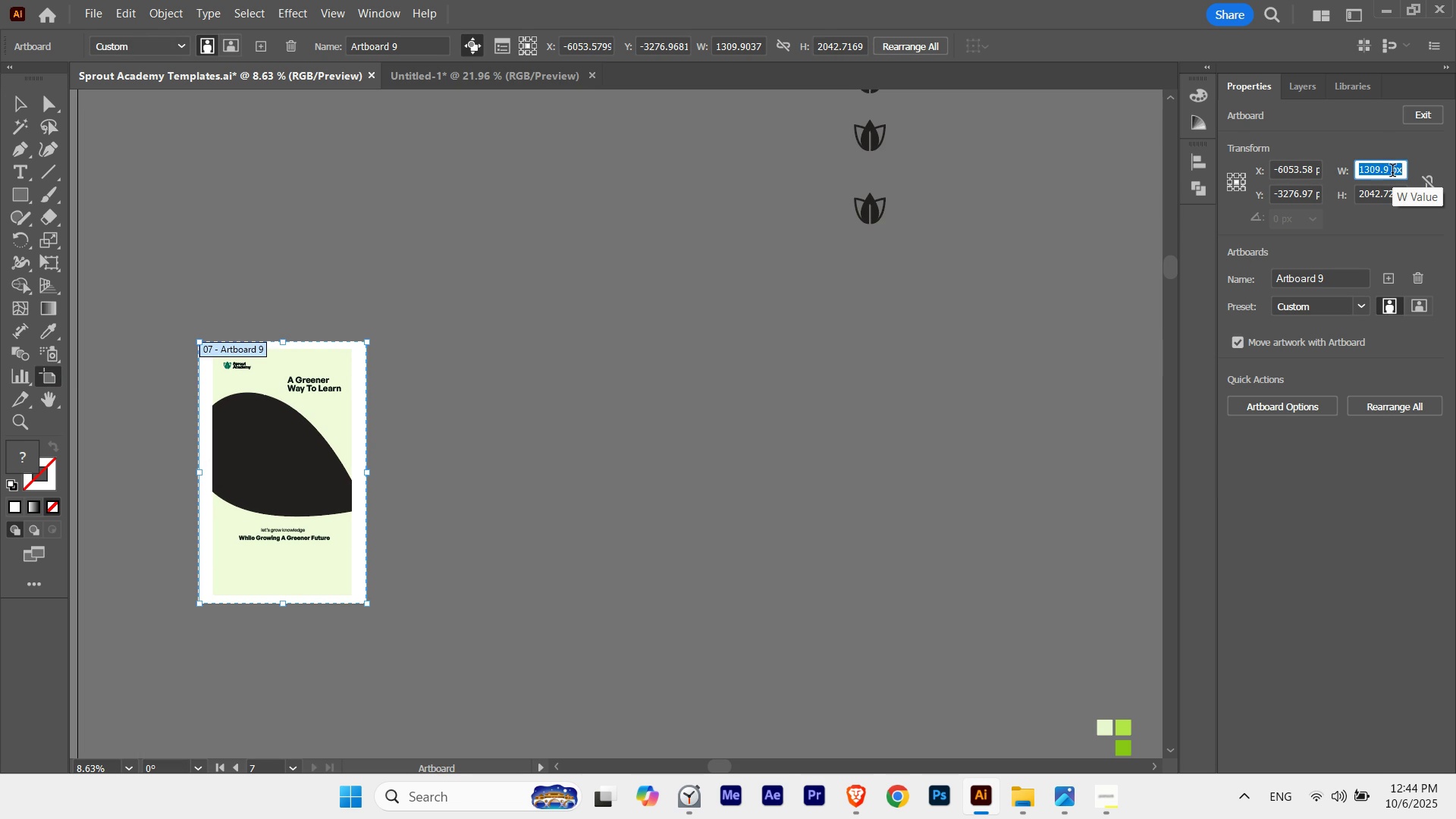 
key(Numpad1)
 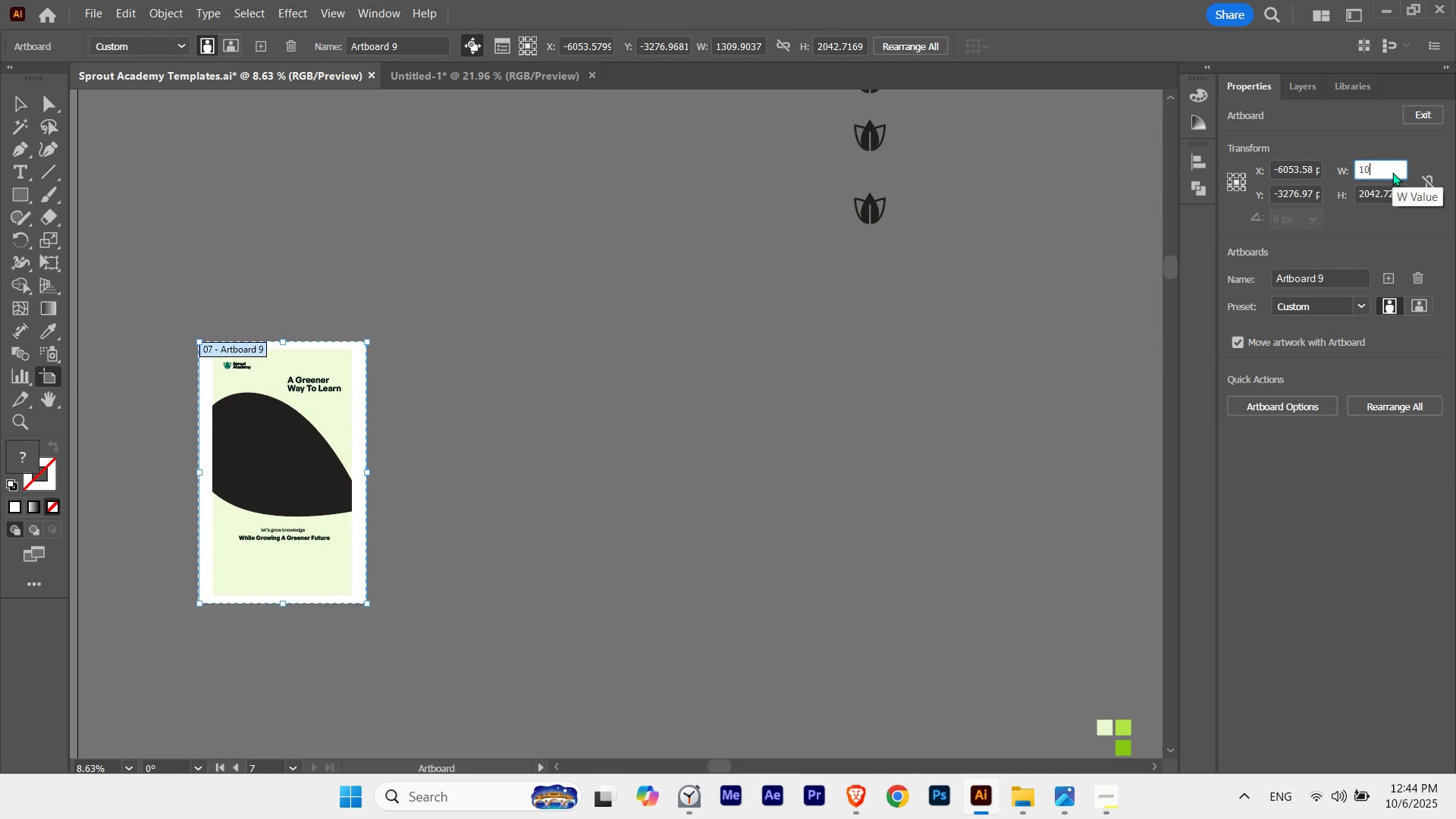 
key(Numpad0)
 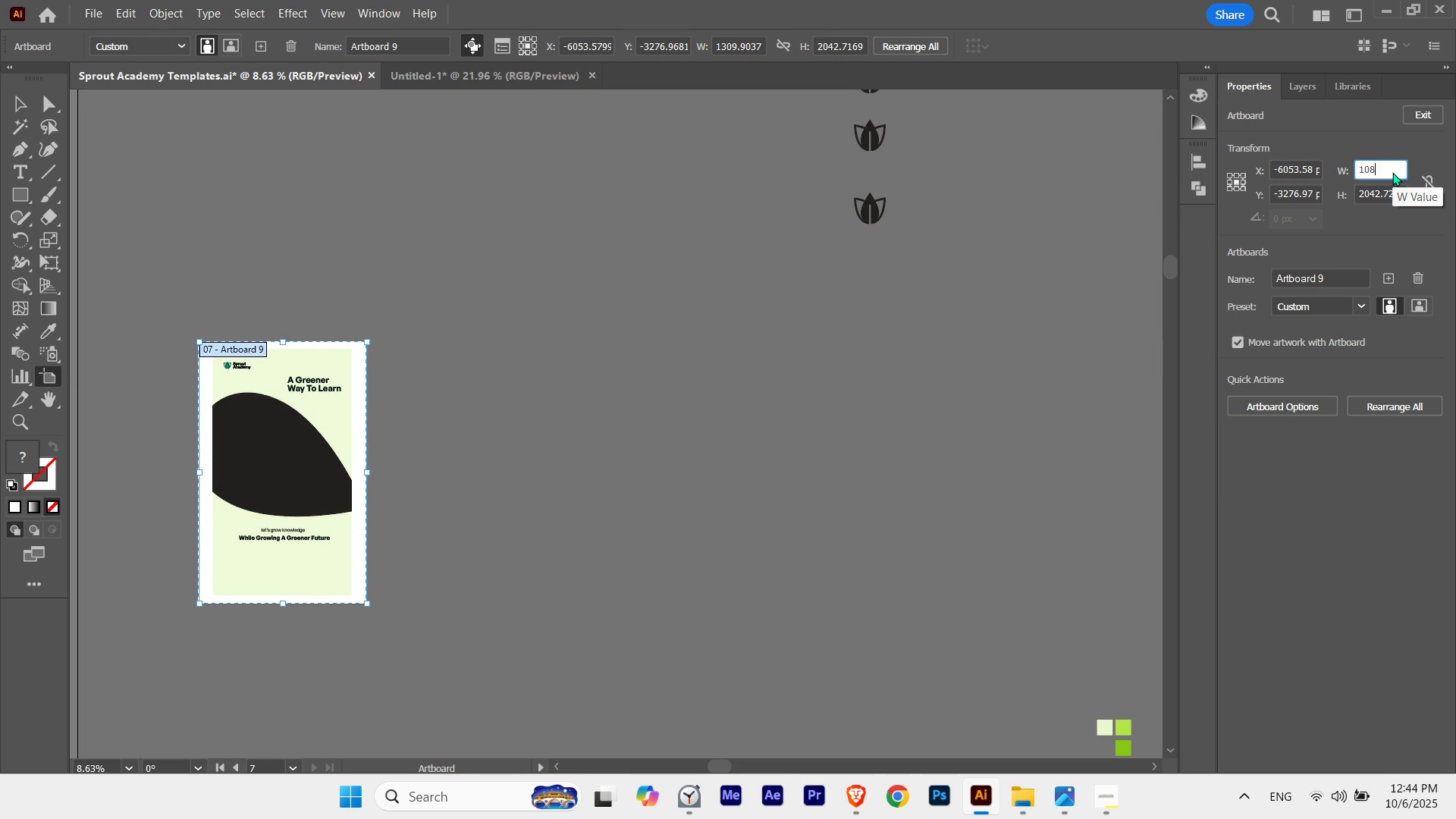 
key(Numpad8)
 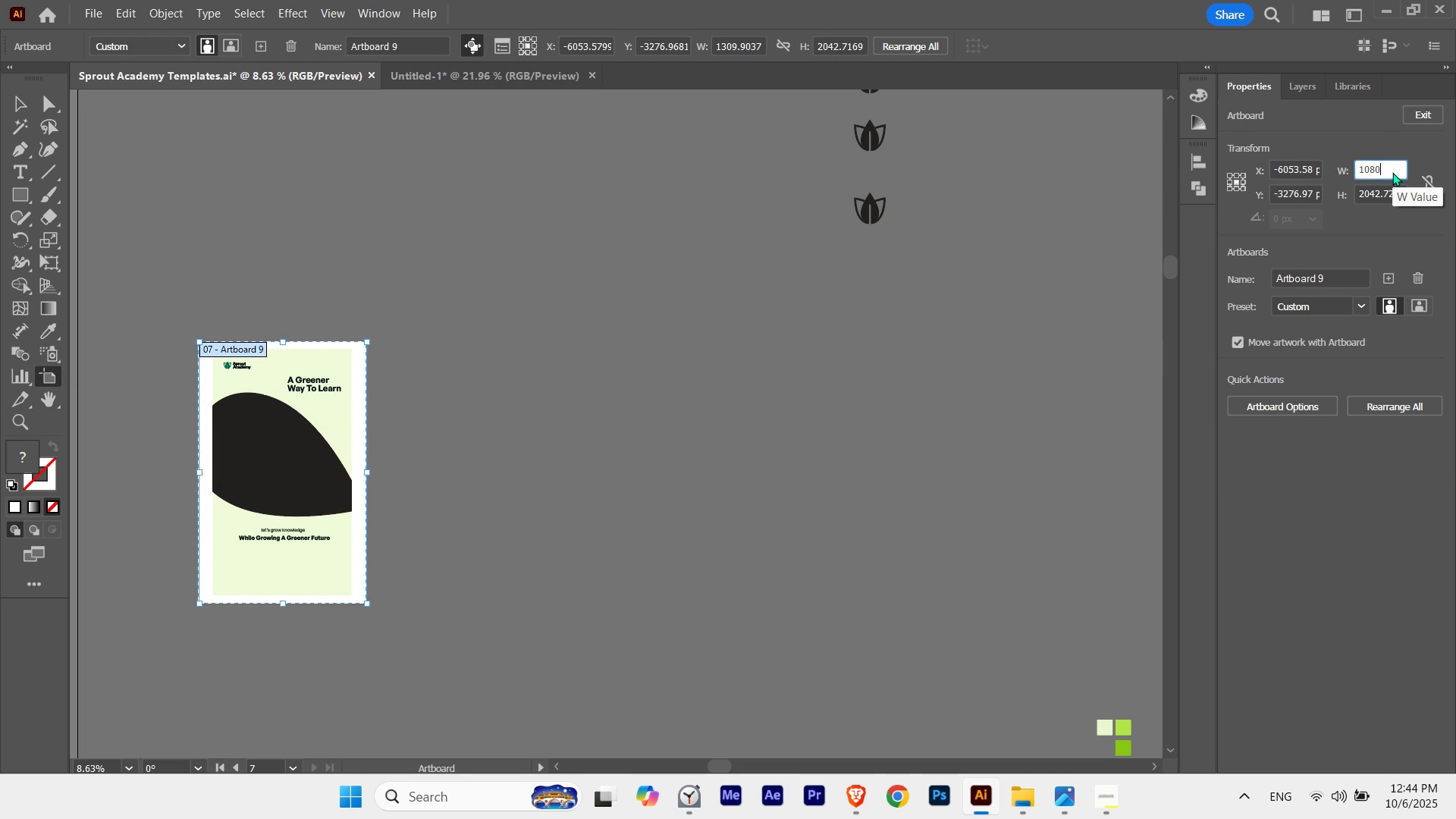 
key(Numpad0)
 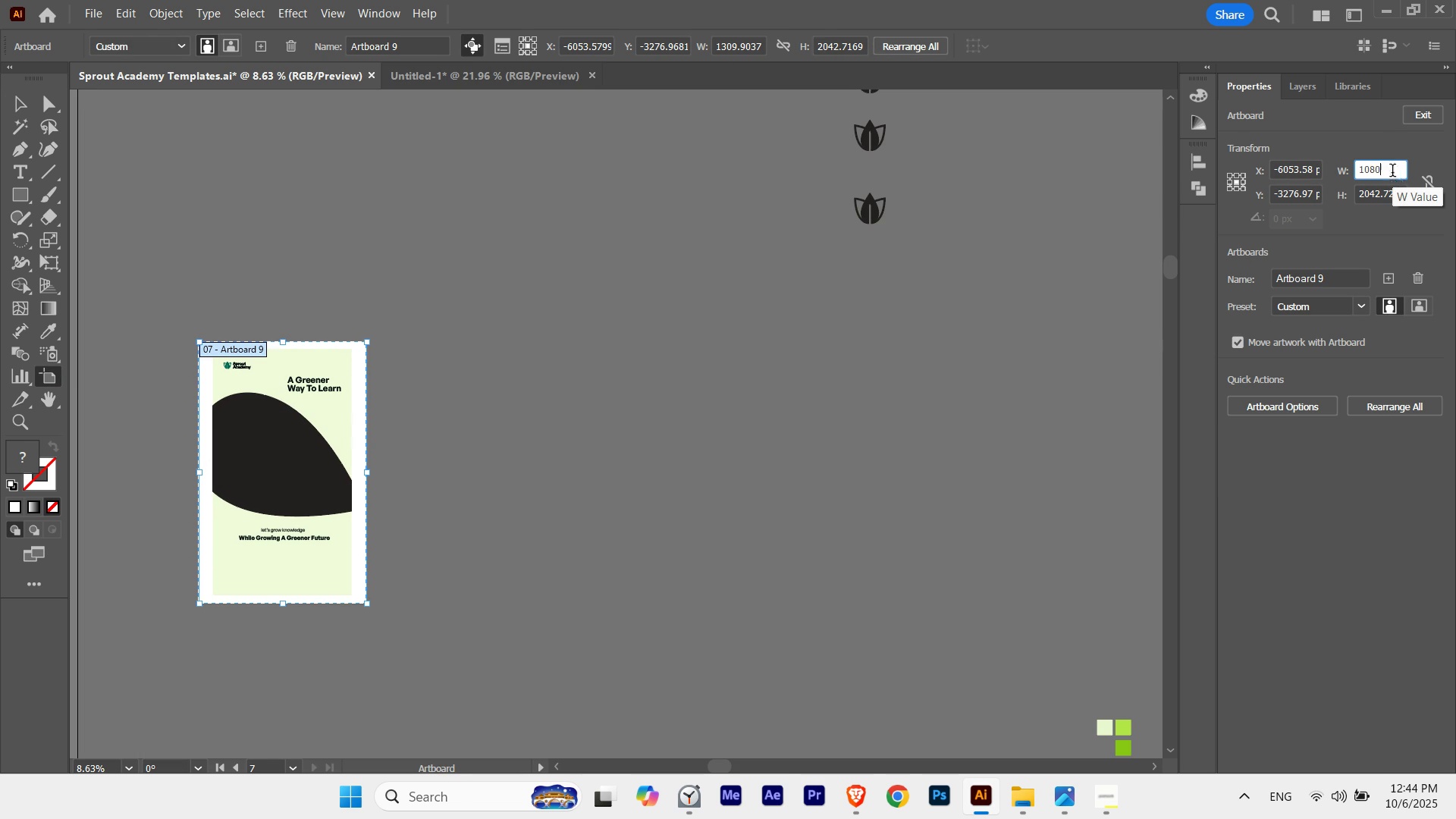 
key(NumpadEnter)
 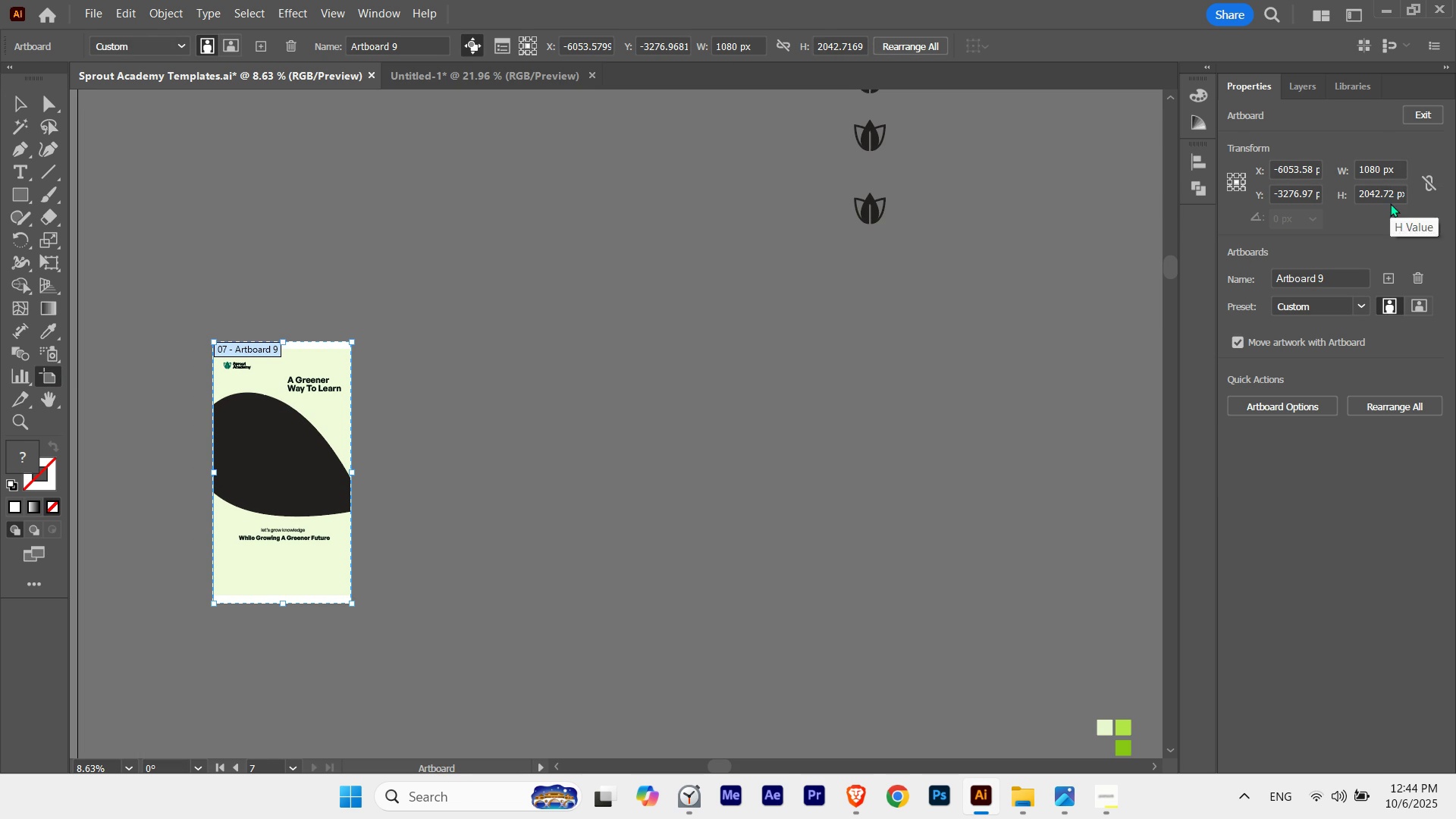 
key(Control+ControlLeft)
 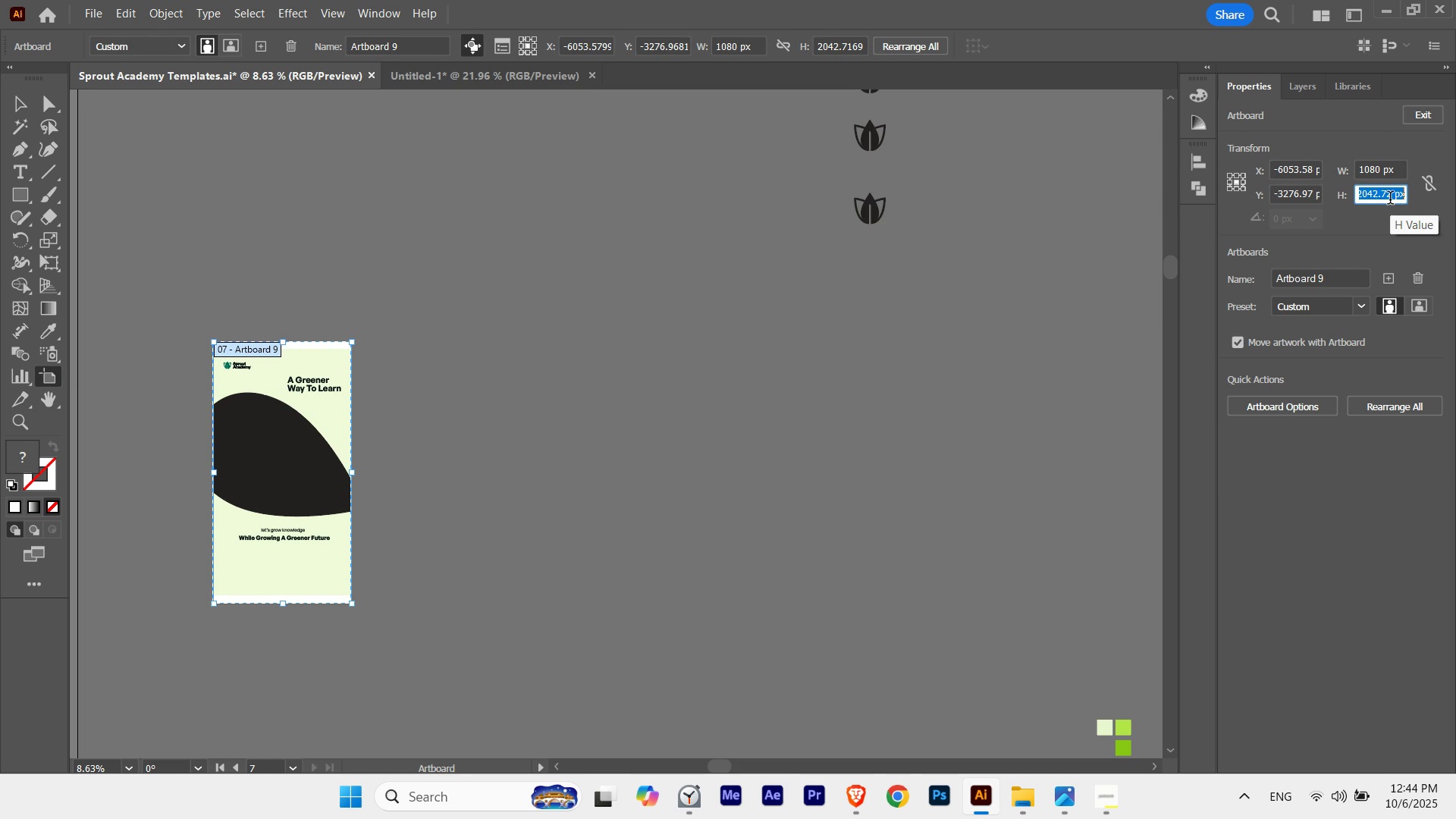 
left_click([1390, 199])
 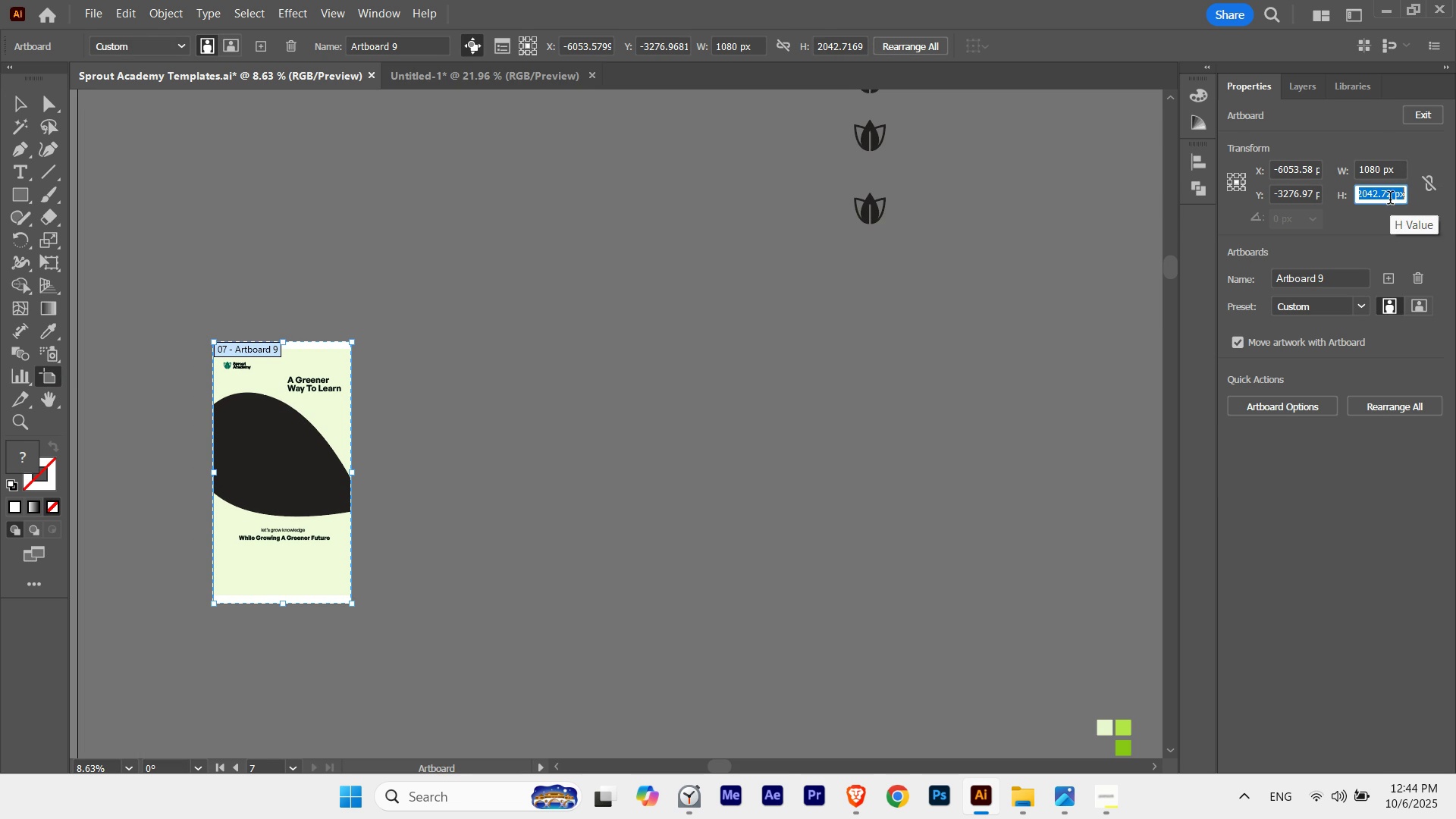 
key(Control+A)
 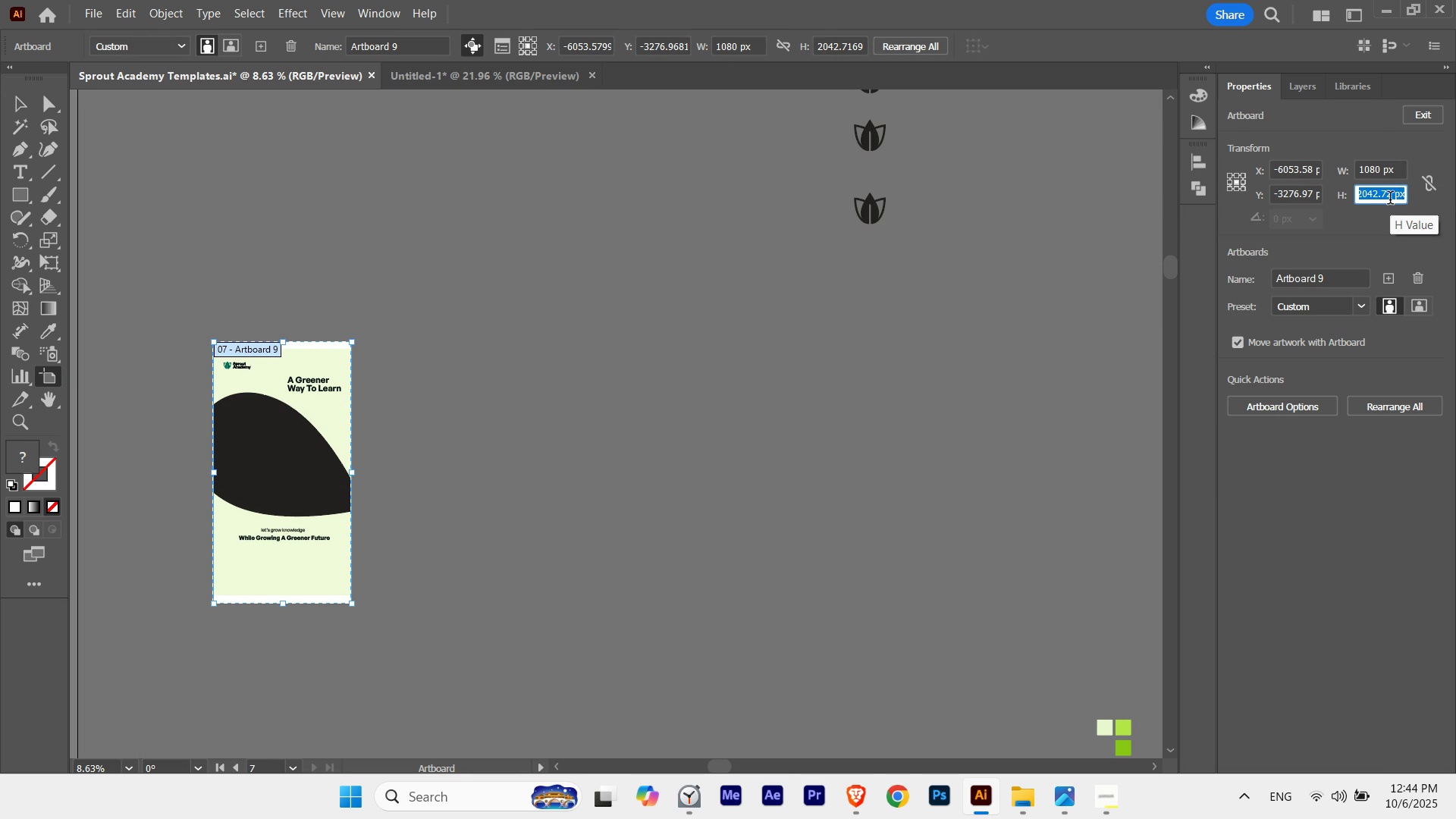 
key(Numpad1)
 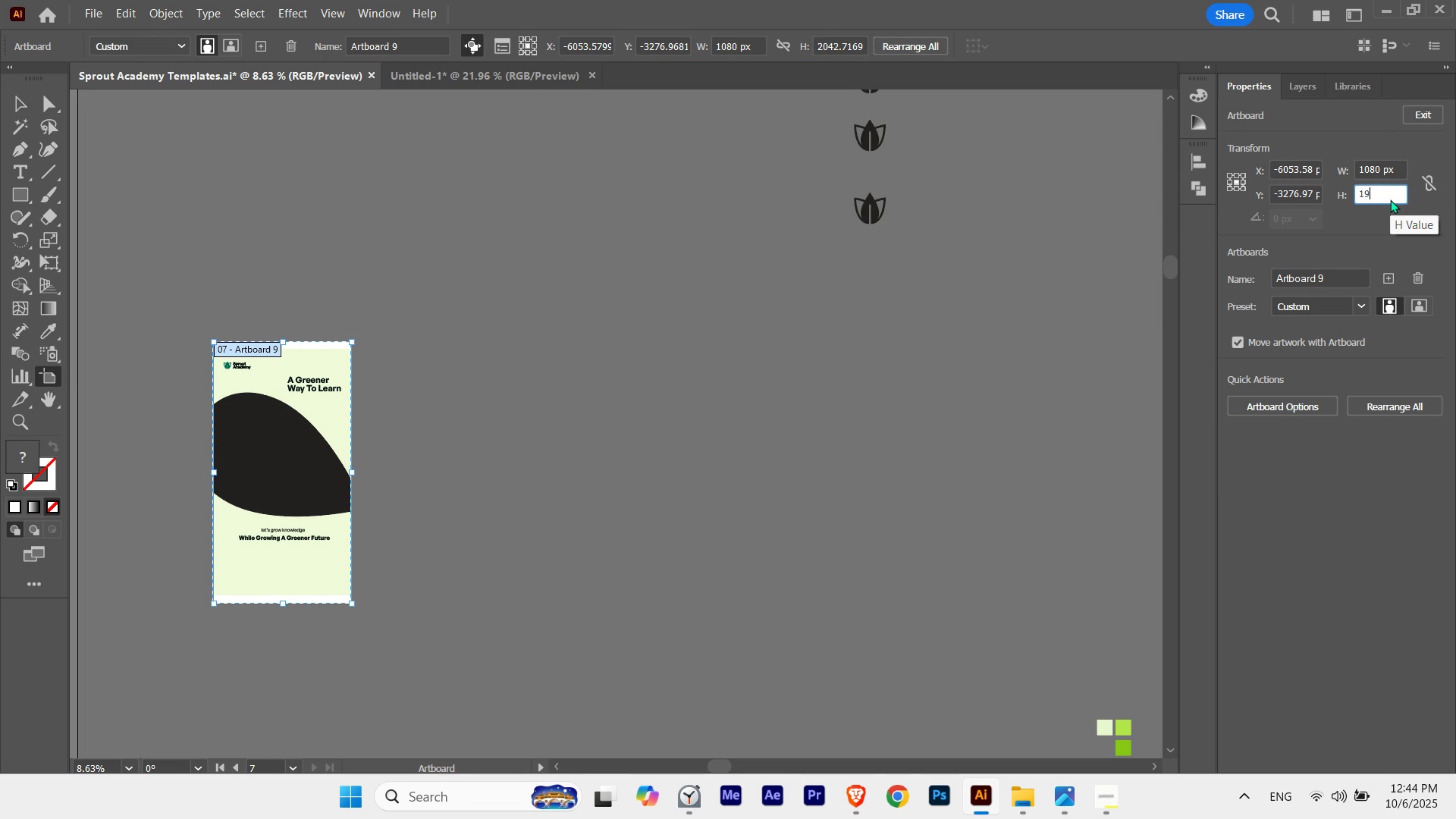 
key(Numpad9)
 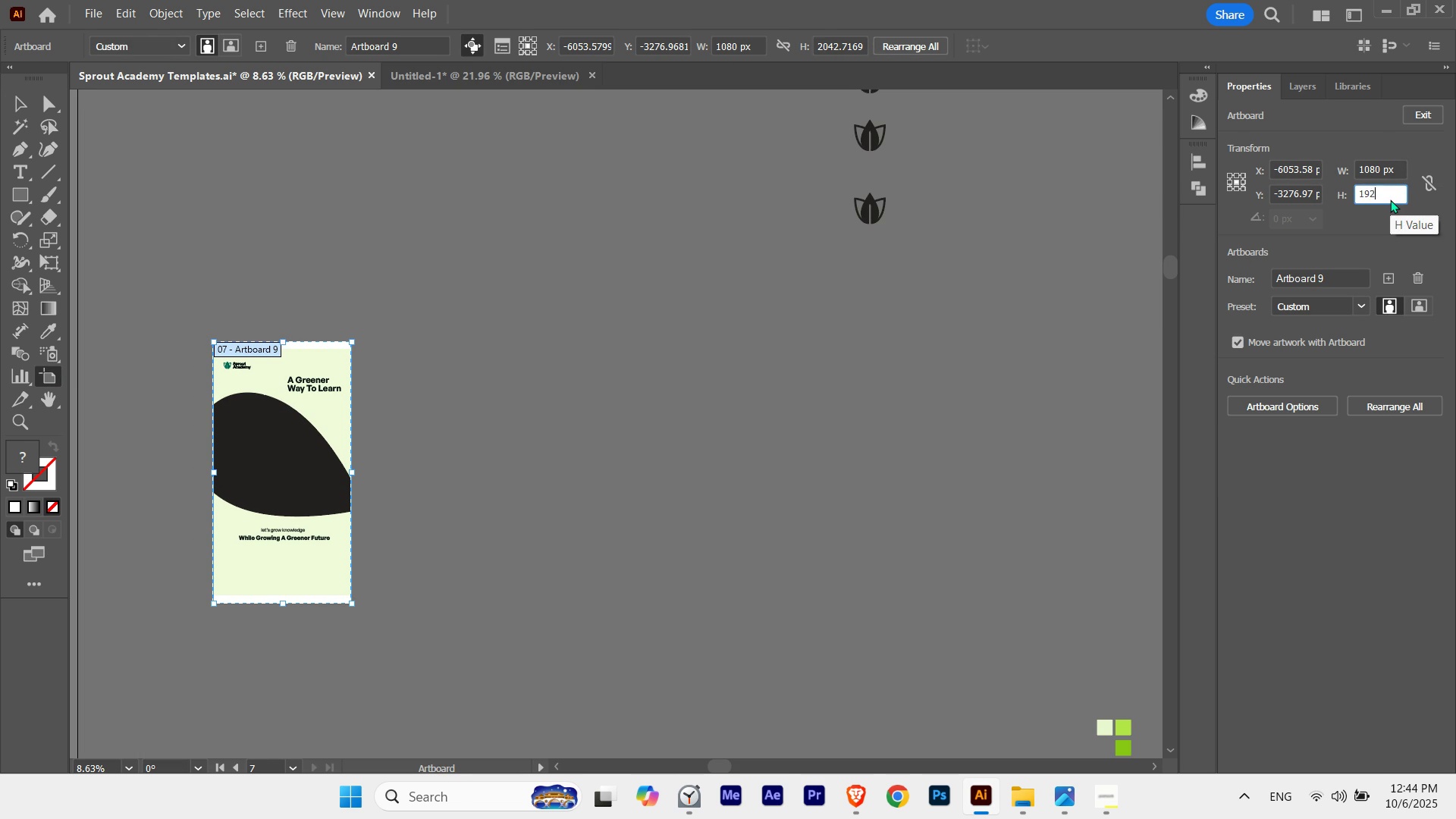 
key(Numpad2)
 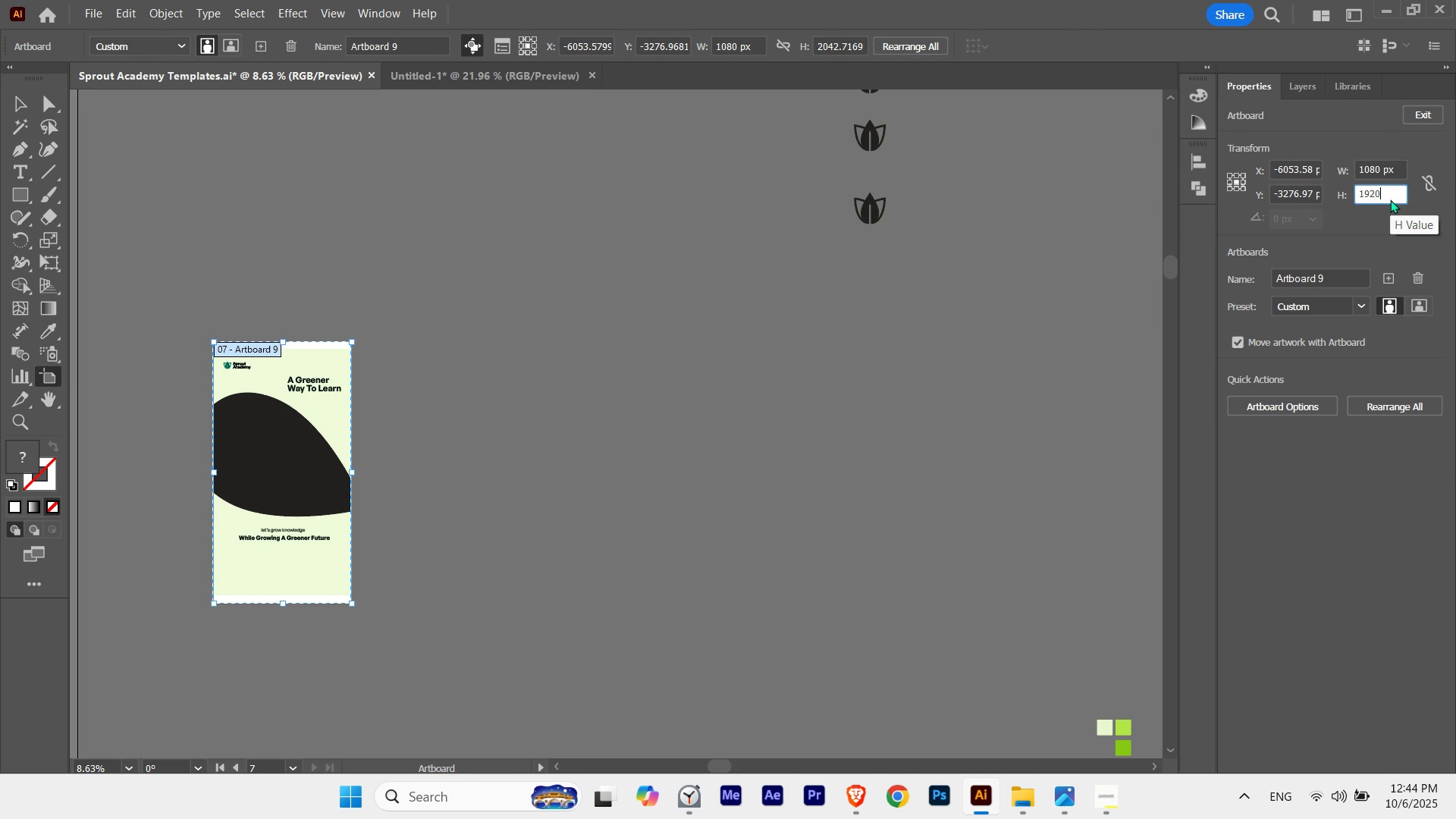 
key(Numpad0)
 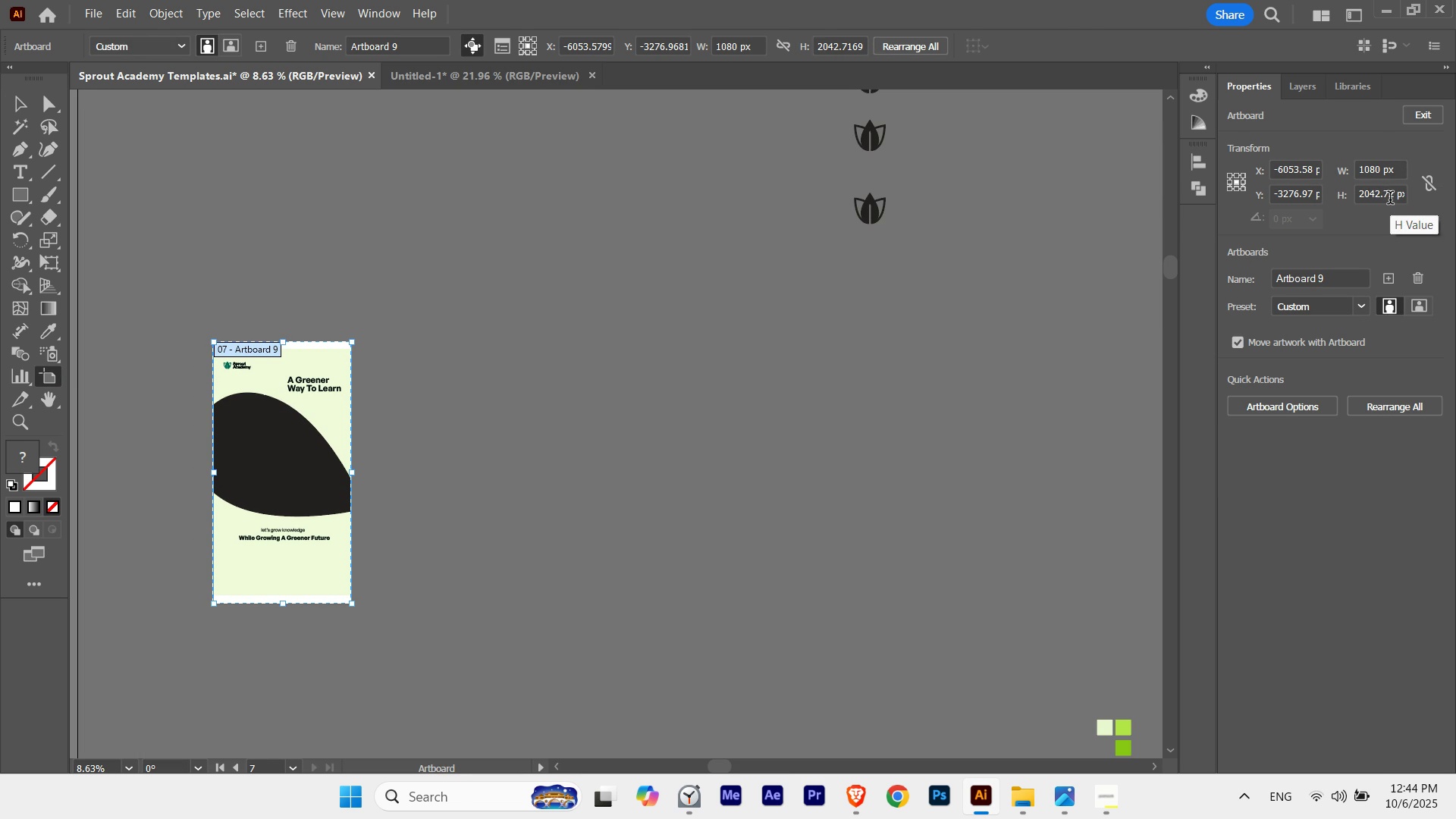 
key(NumpadEnter)
 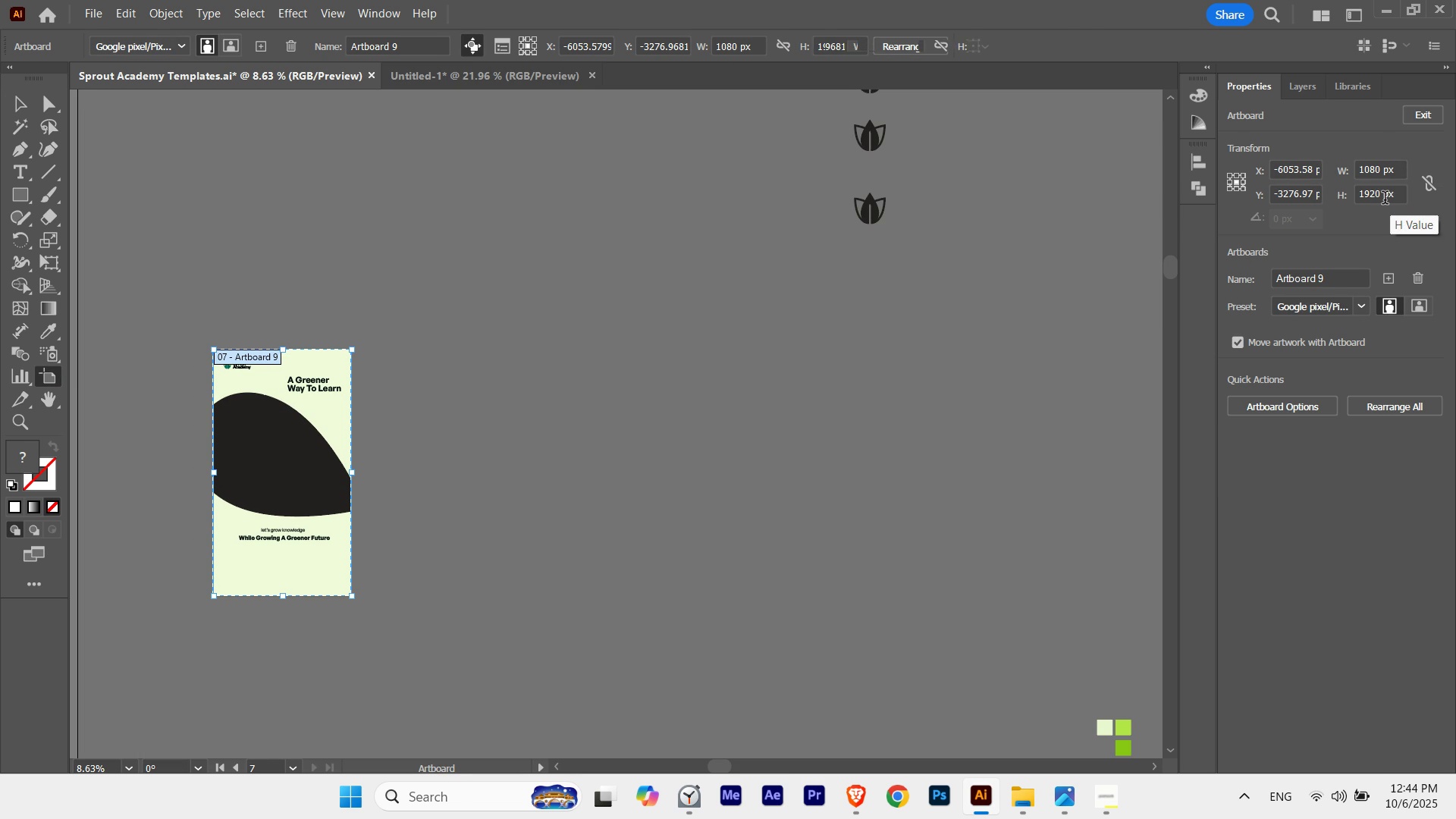 
key(V)
 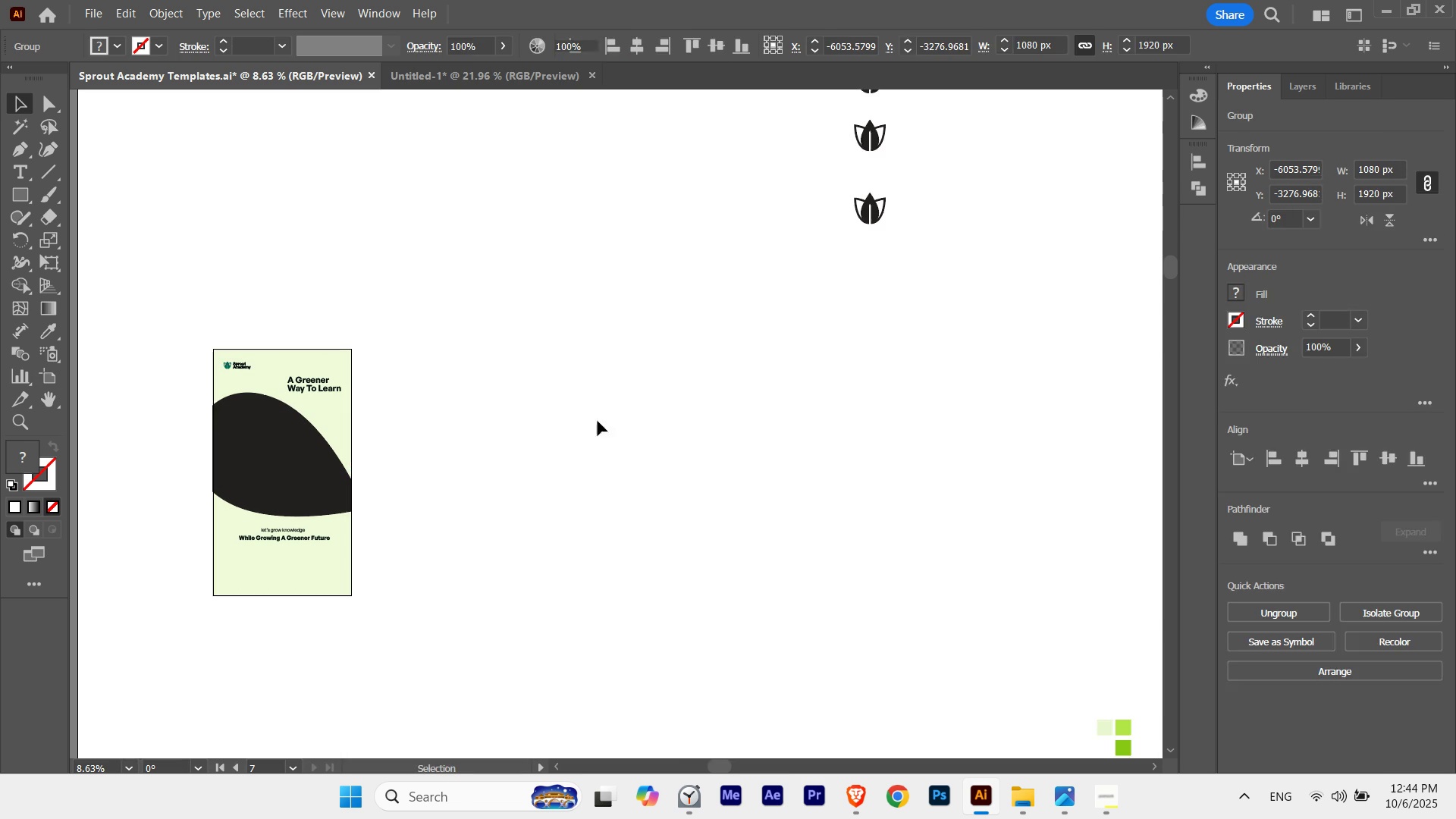 
left_click([614, 420])